 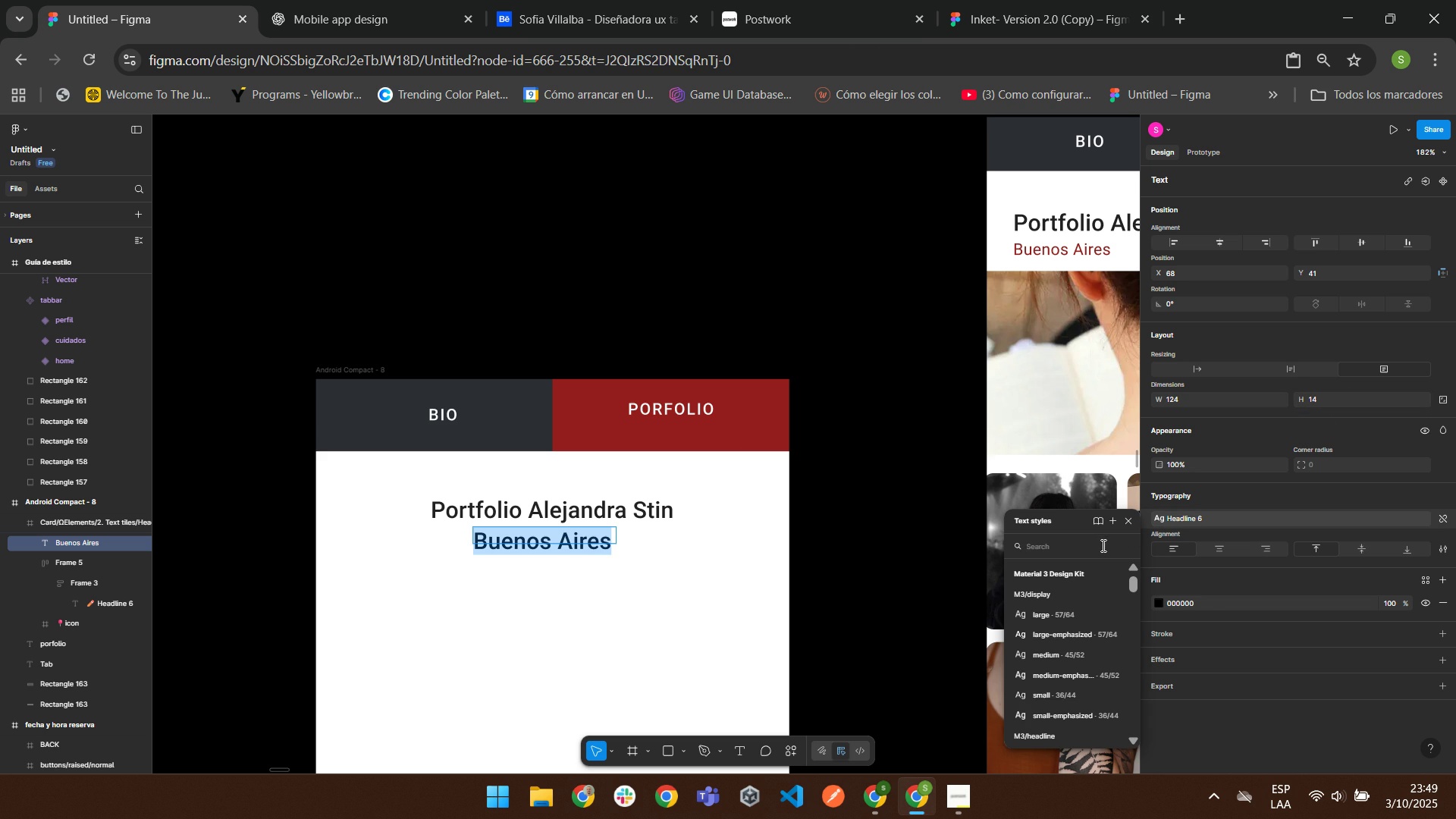 
left_click([558, 546])
 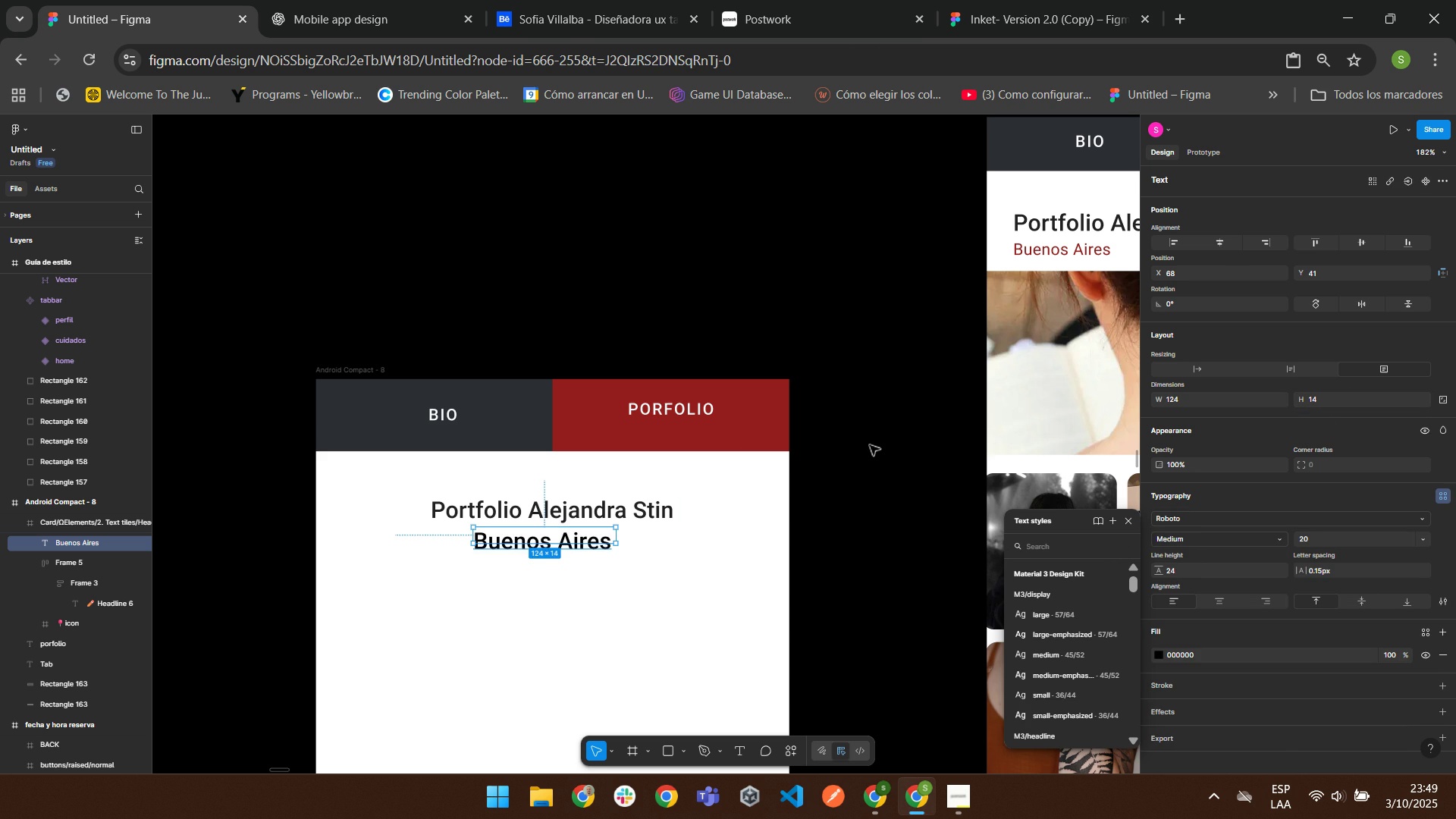 
left_click([869, 444])
 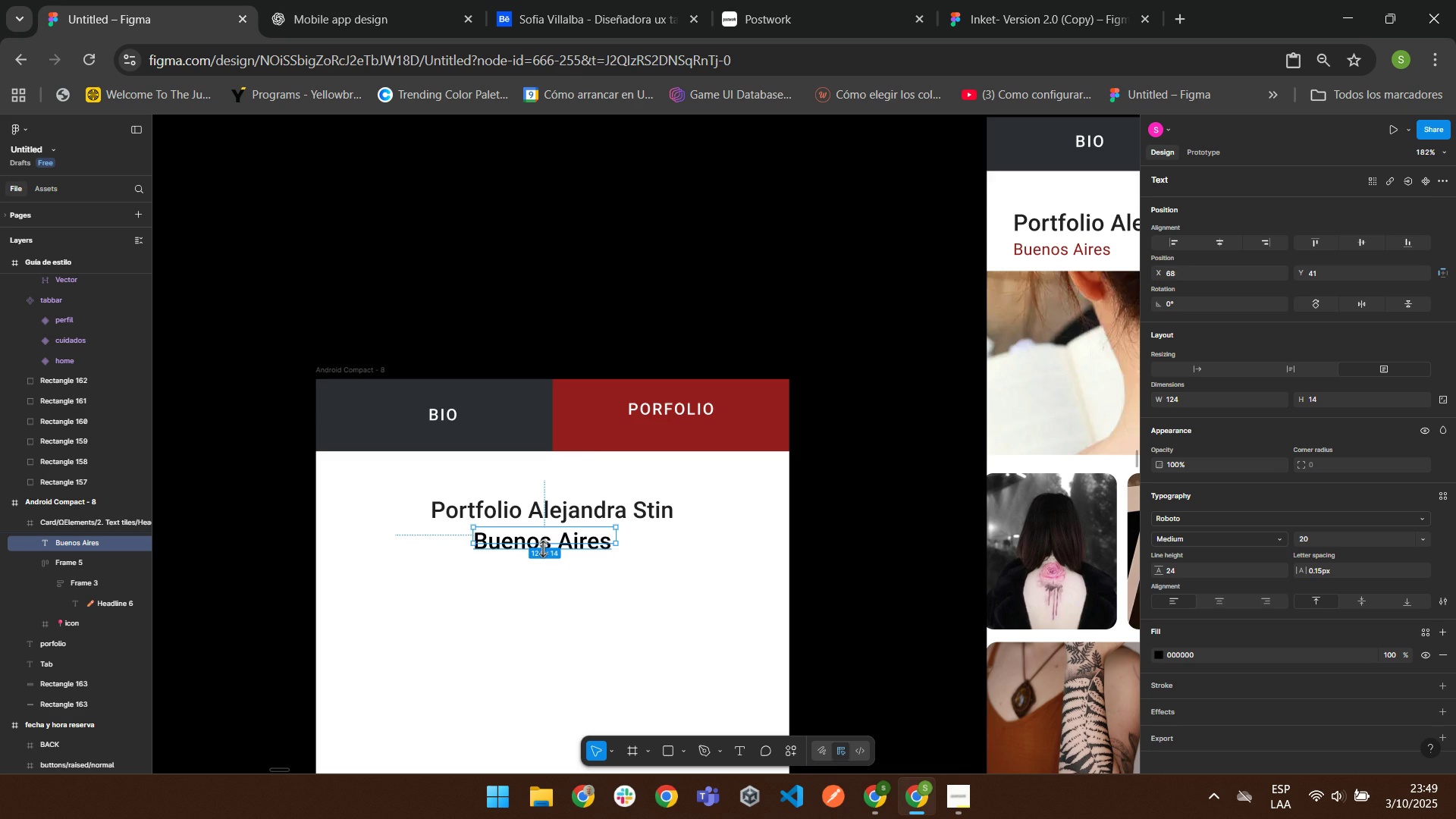 
scroll: coordinate [624, 528], scroll_direction: down, amount: 3.0
 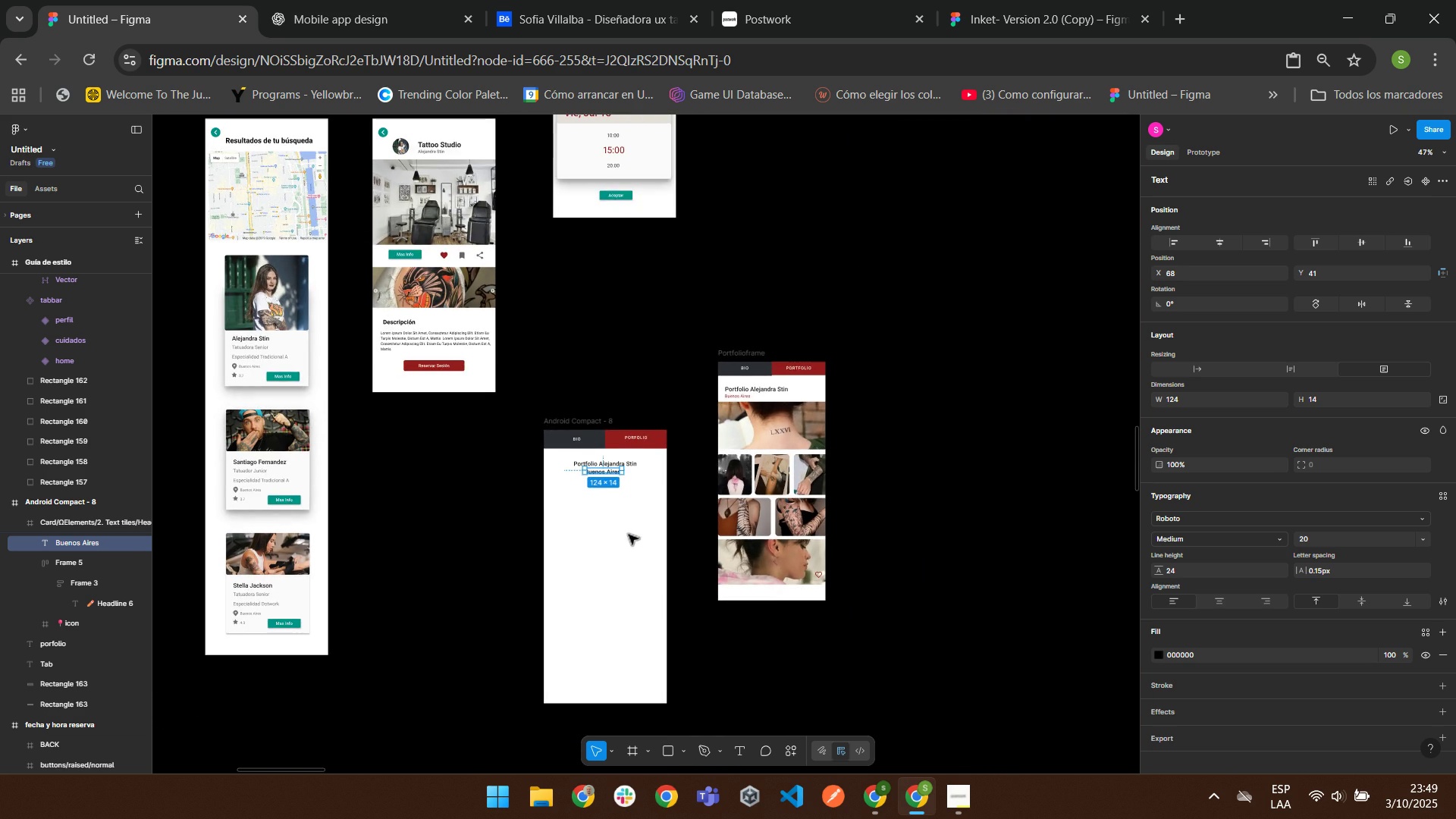 
scroll: coordinate [632, 511], scroll_direction: up, amount: 1.0
 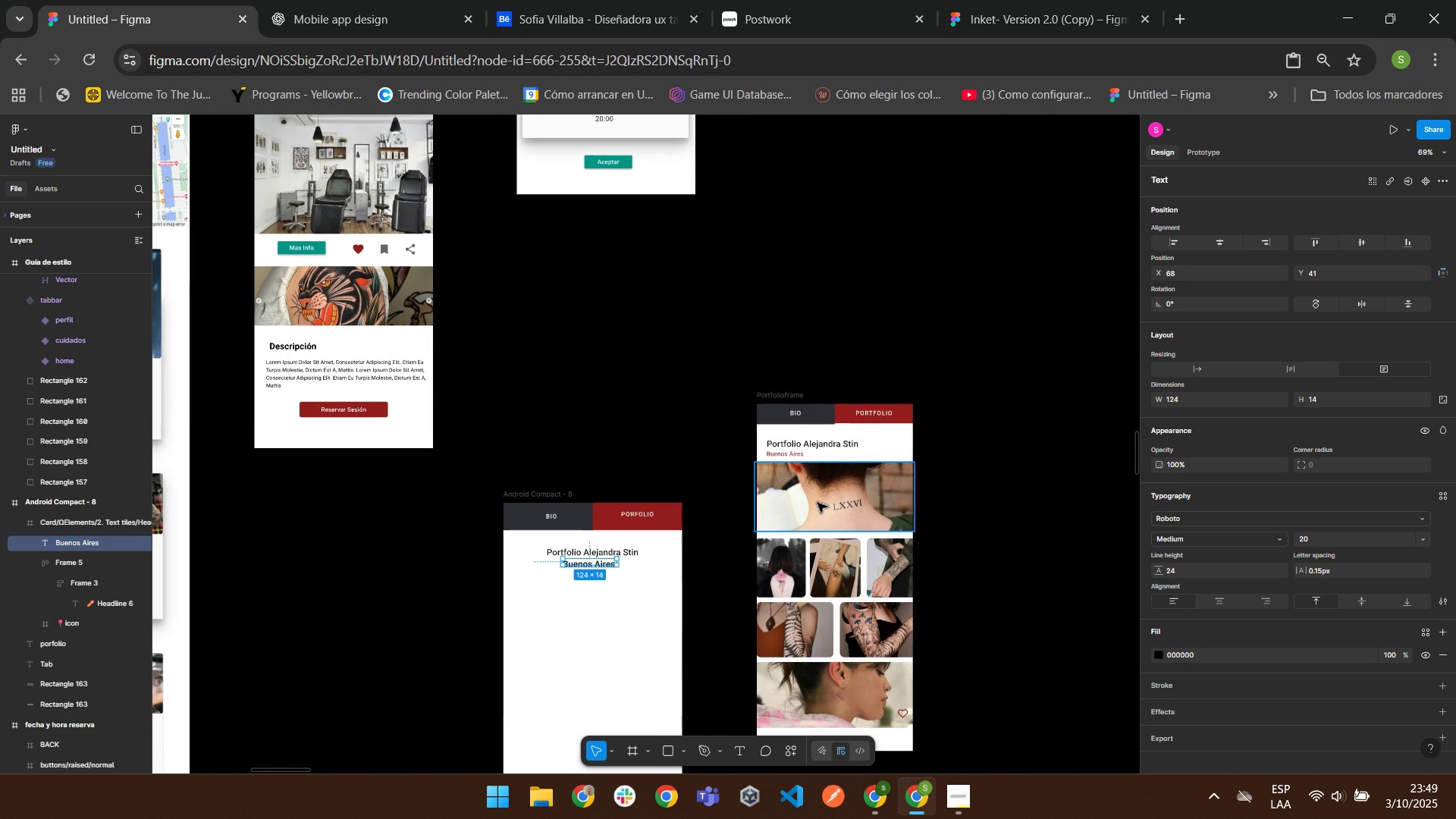 
left_click([817, 501])